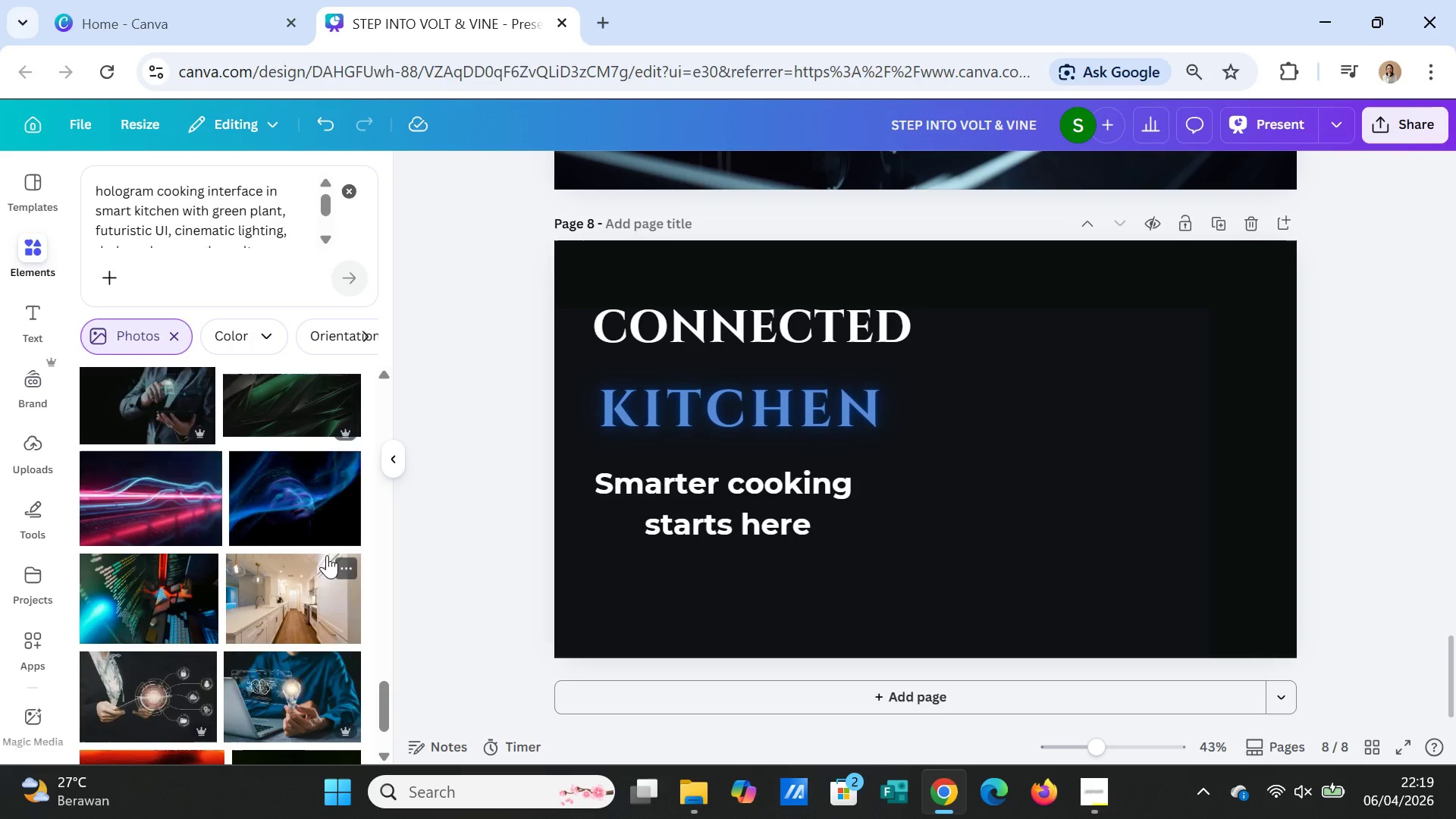 
scroll: coordinate [327, 554], scroll_direction: down, amount: 11.0
 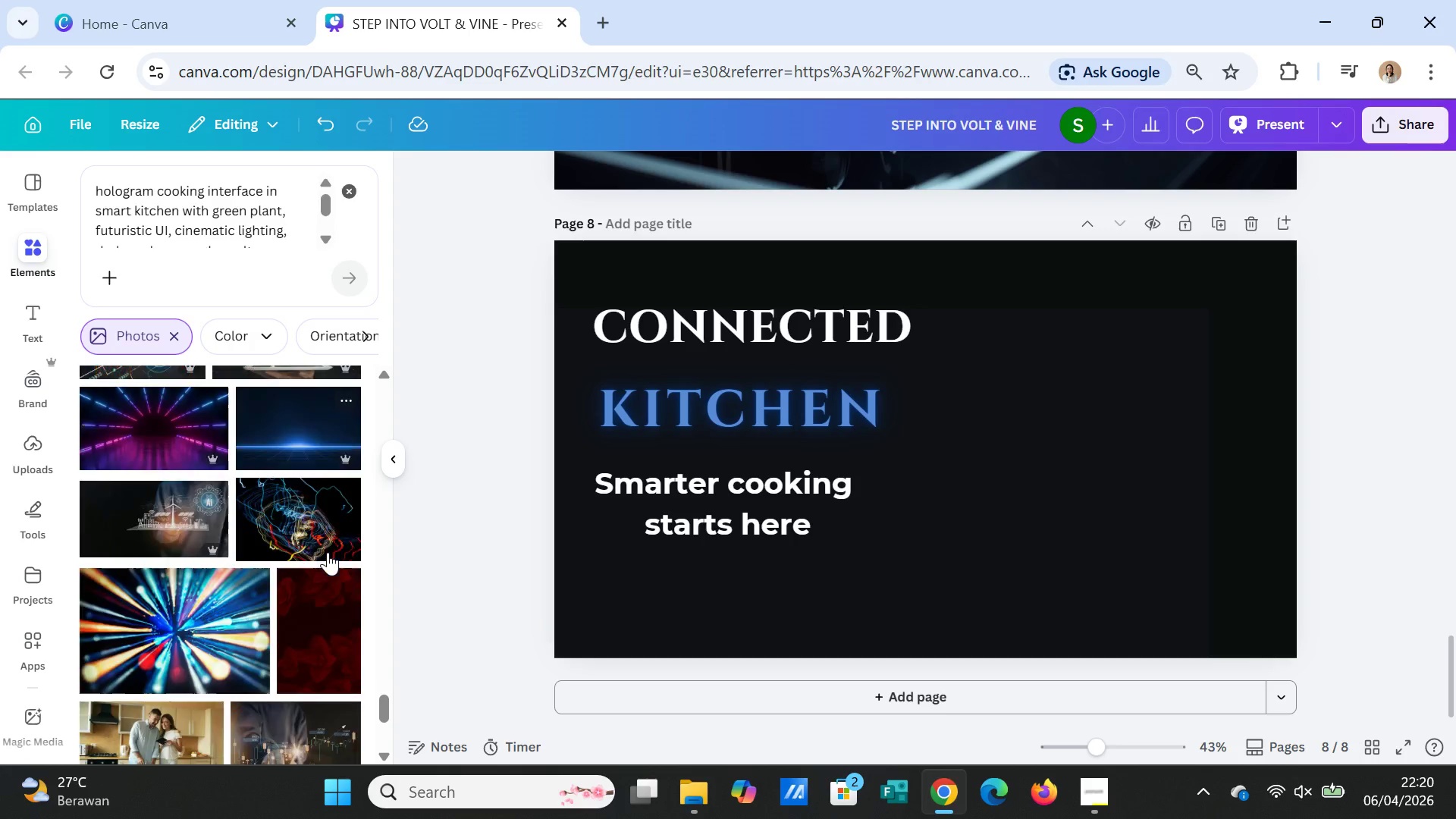 
scroll: coordinate [328, 552], scroll_direction: down, amount: 1.0
 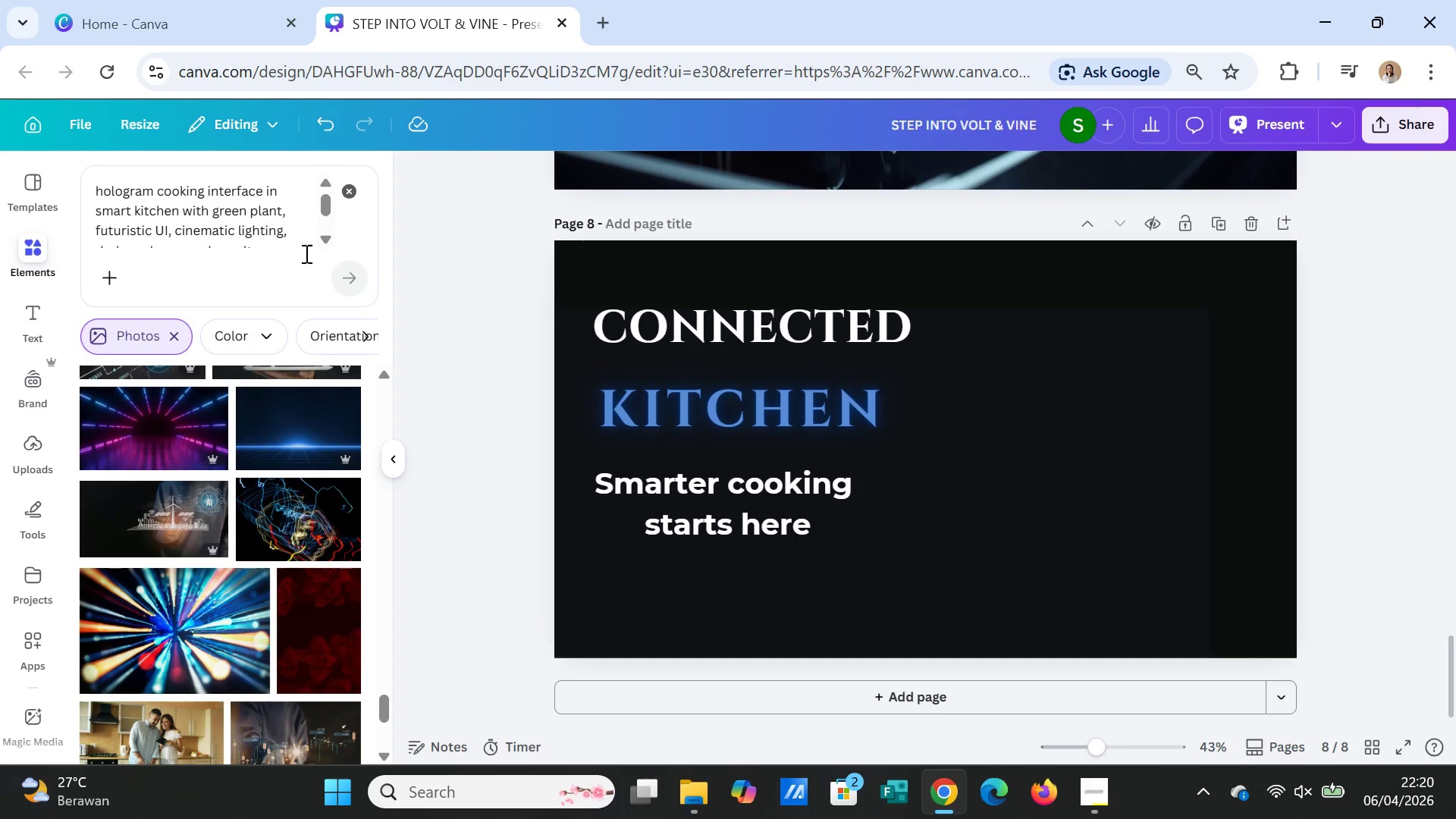 
left_click([293, 236])
 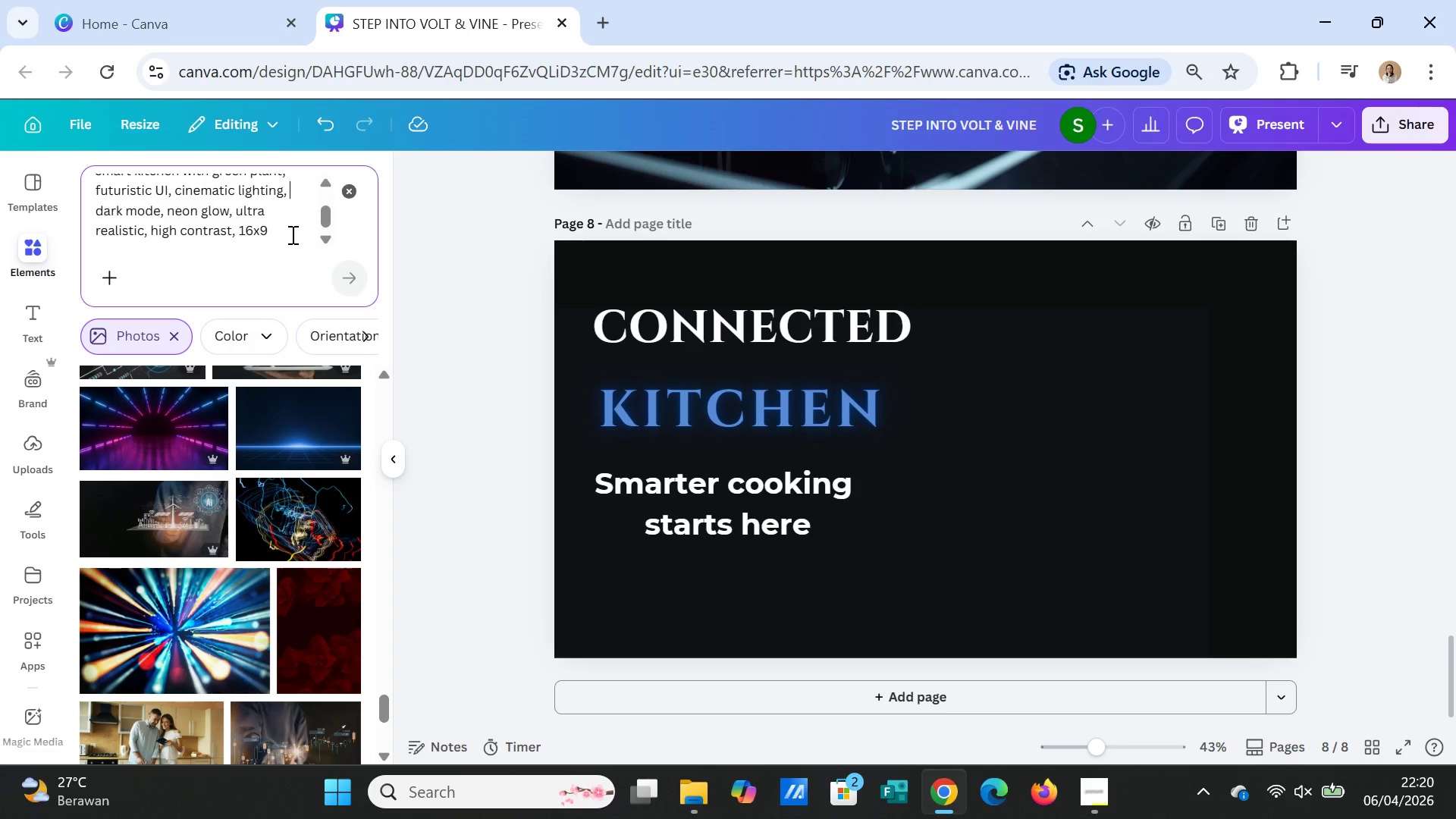 
scroll: coordinate [291, 234], scroll_direction: down, amount: 2.0
 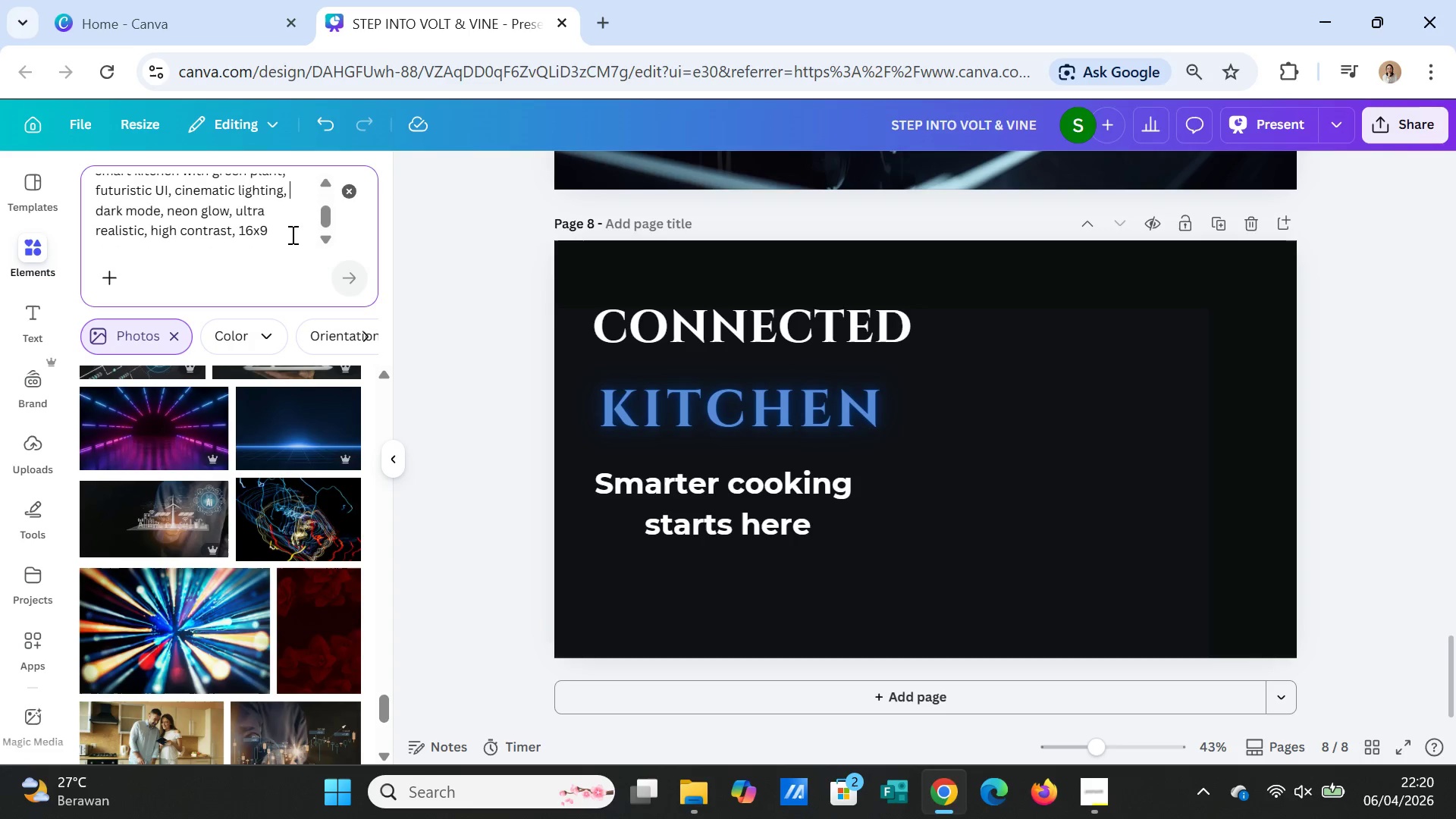 
left_click([291, 234])
 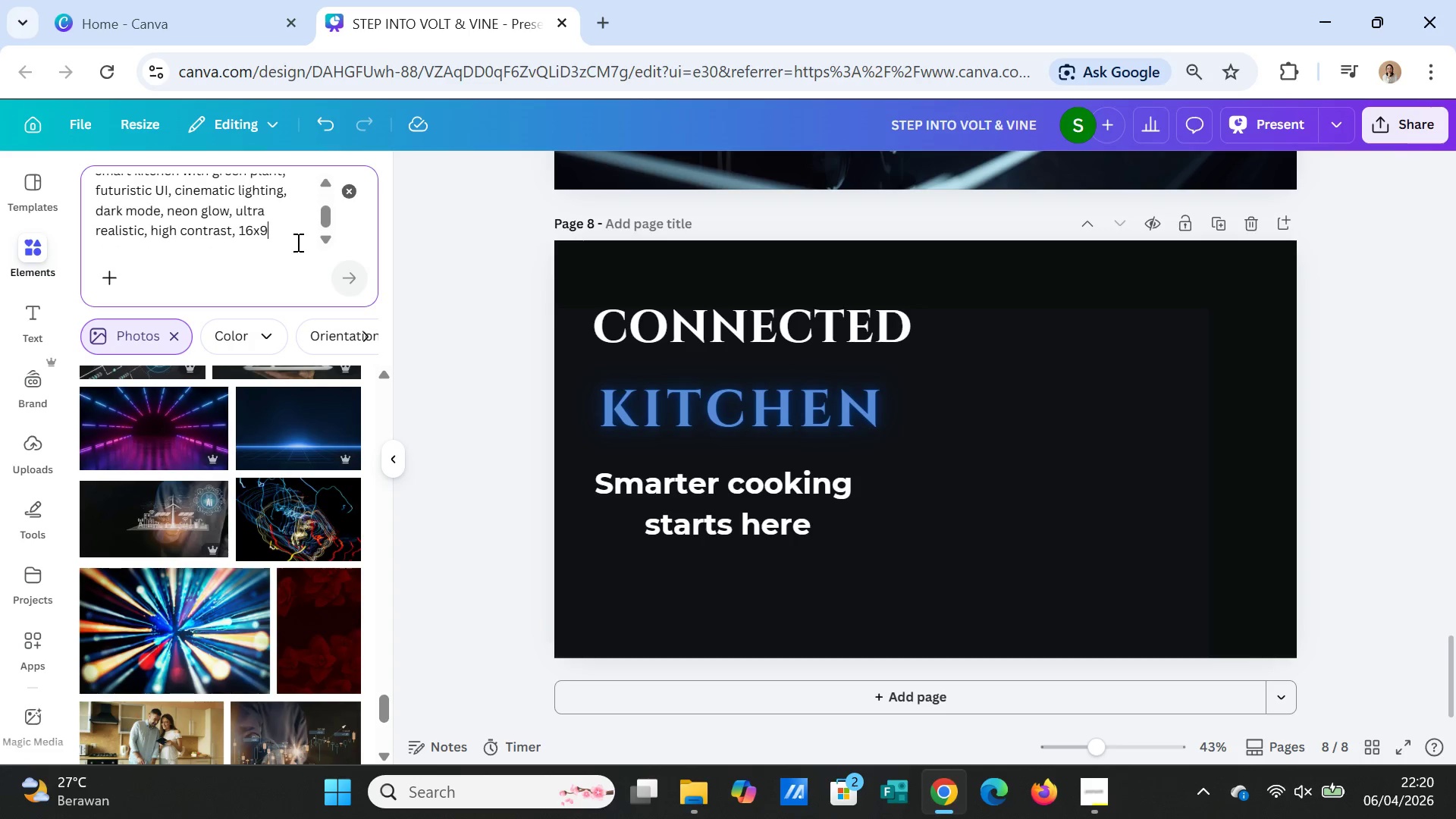 
key(Period)
 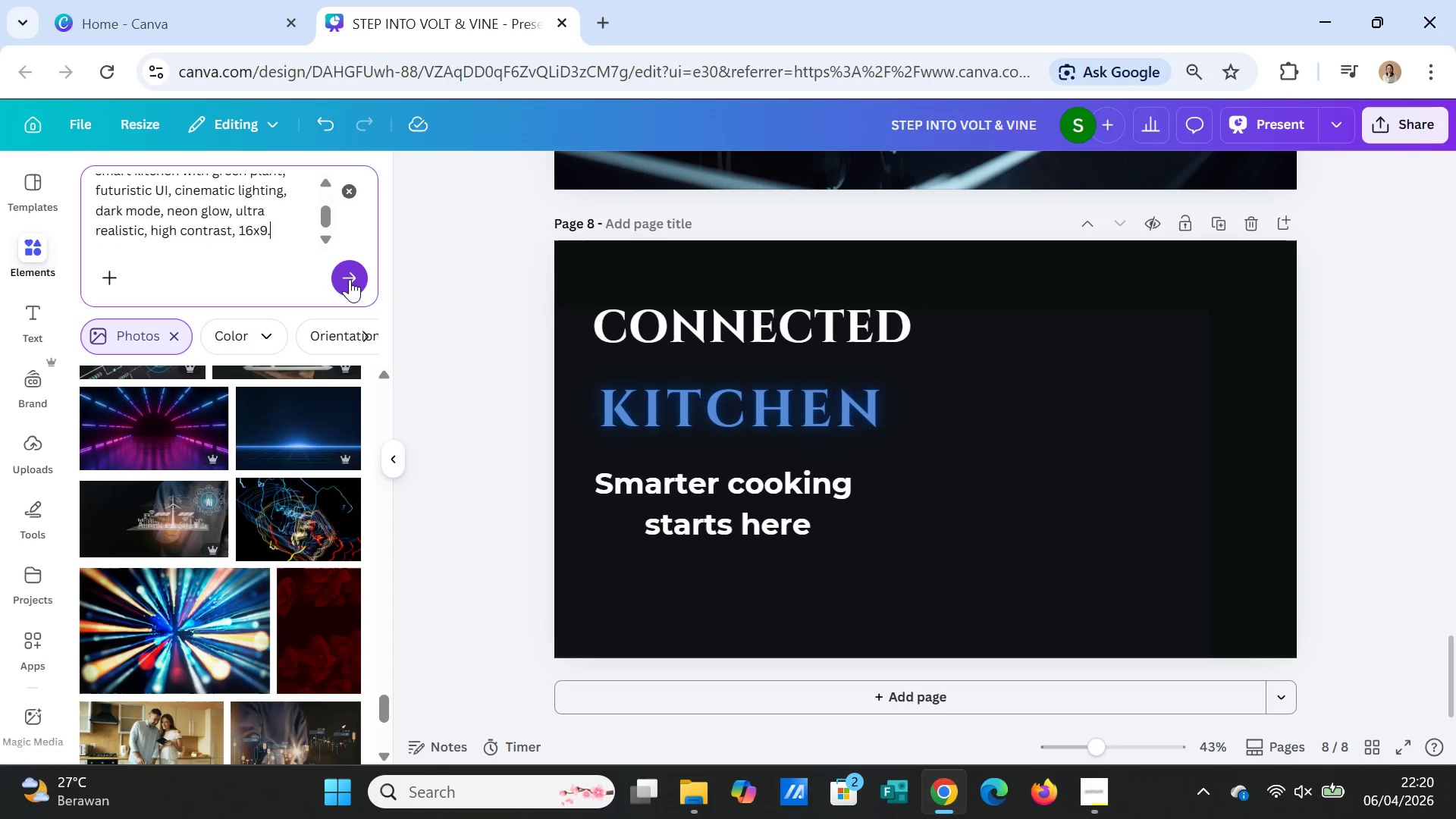 
left_click([350, 279])
 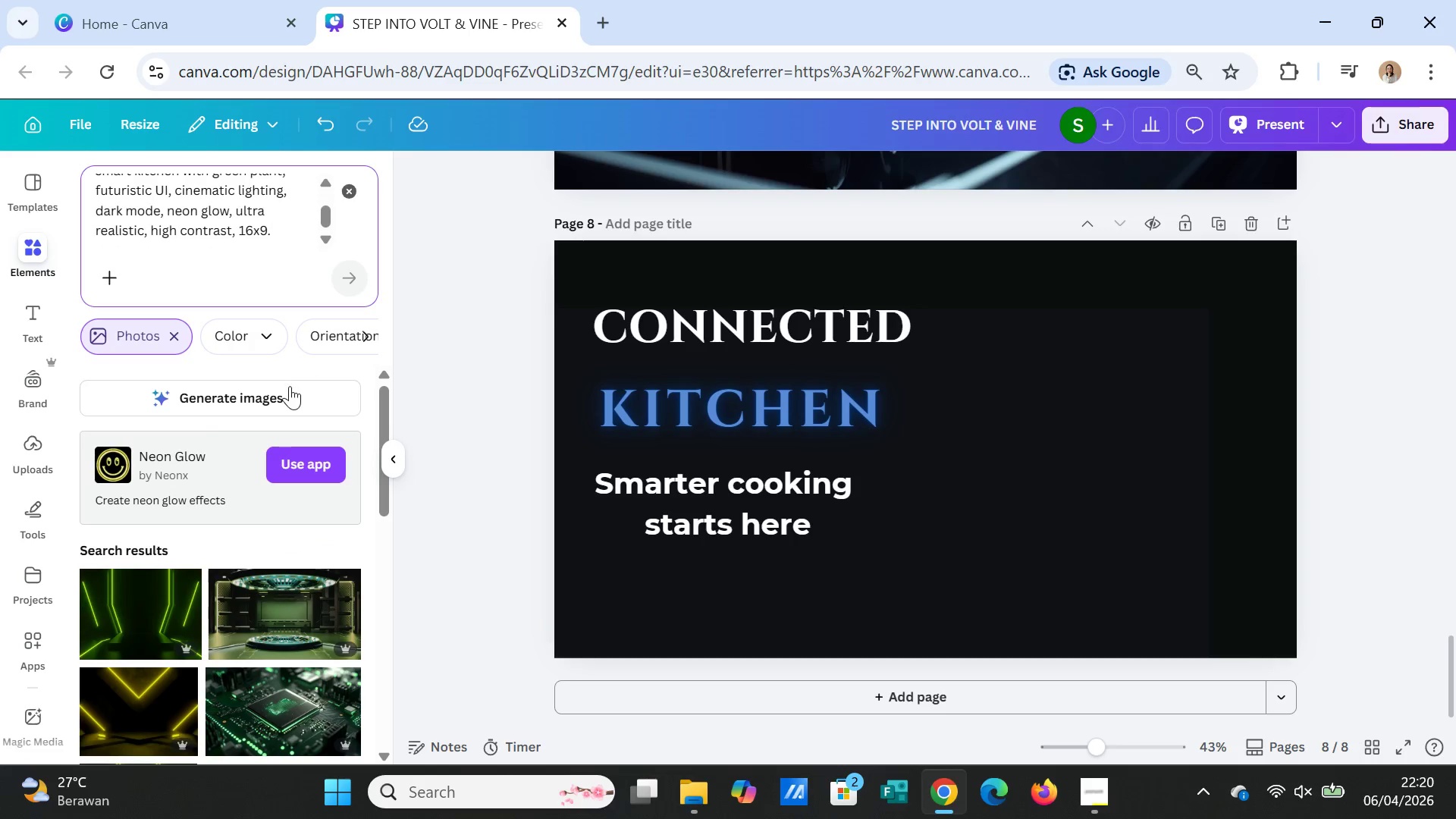 
left_click([289, 391])
 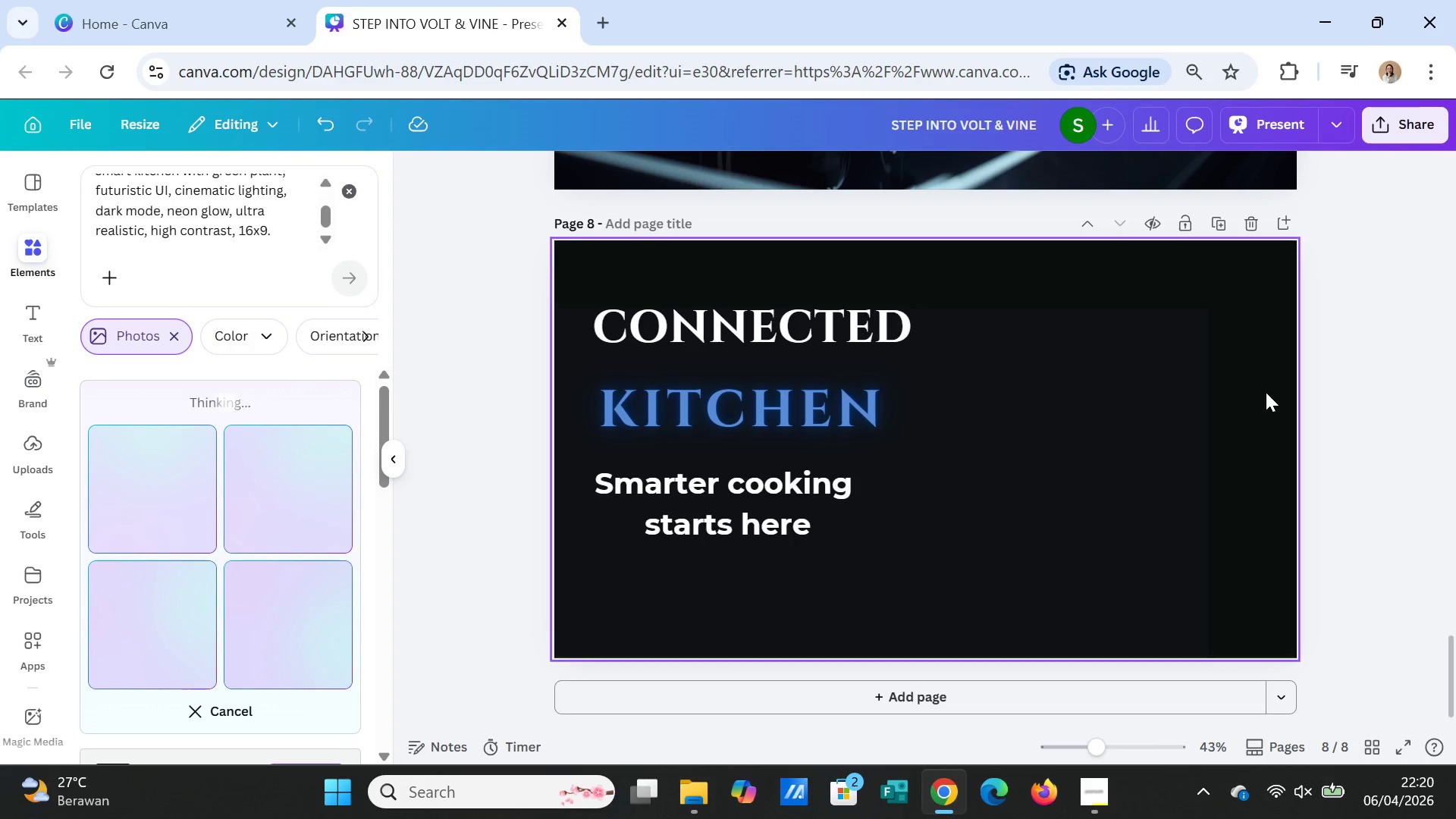 
wait(6.58)
 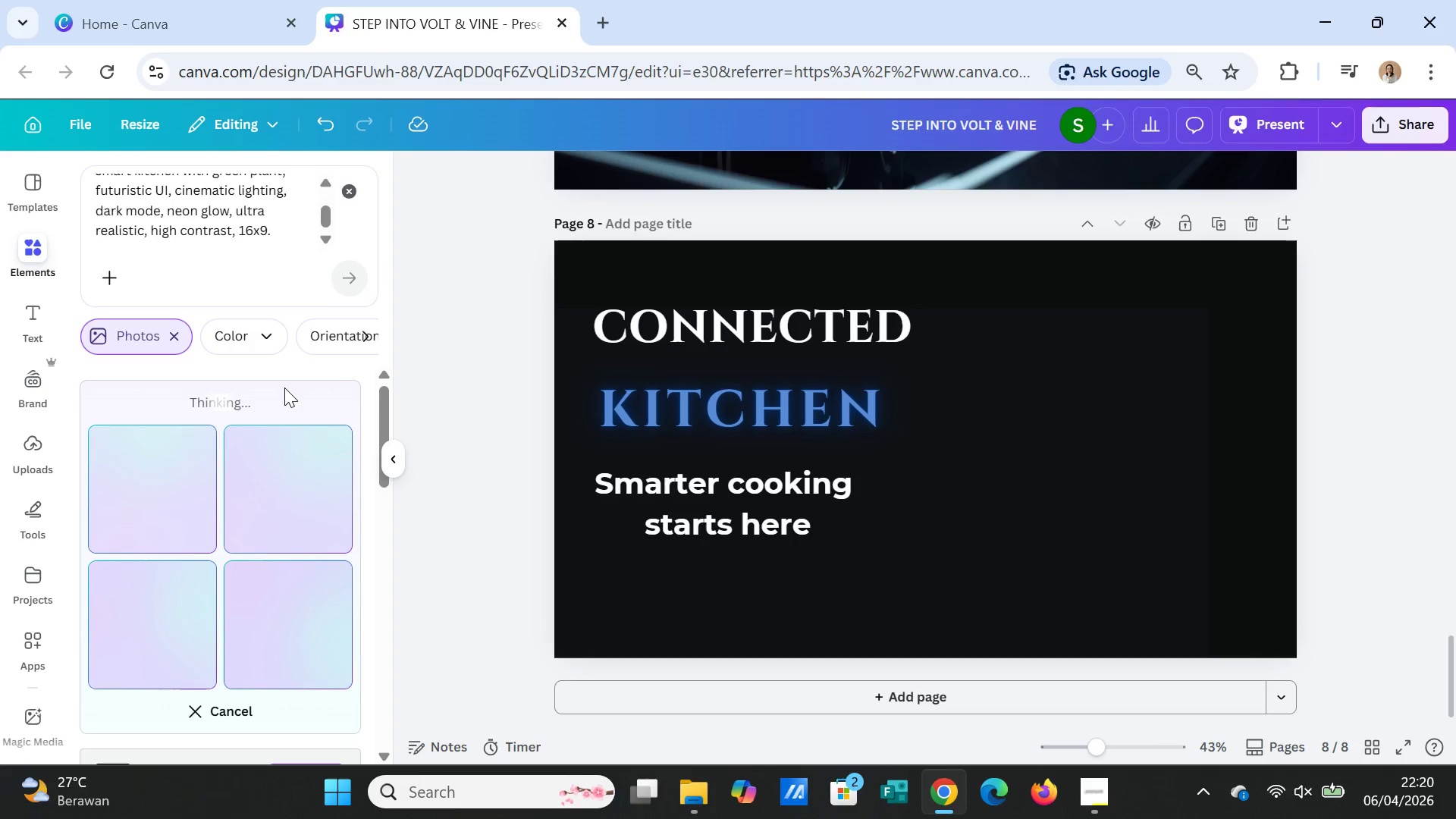 
left_click([1103, 788])